 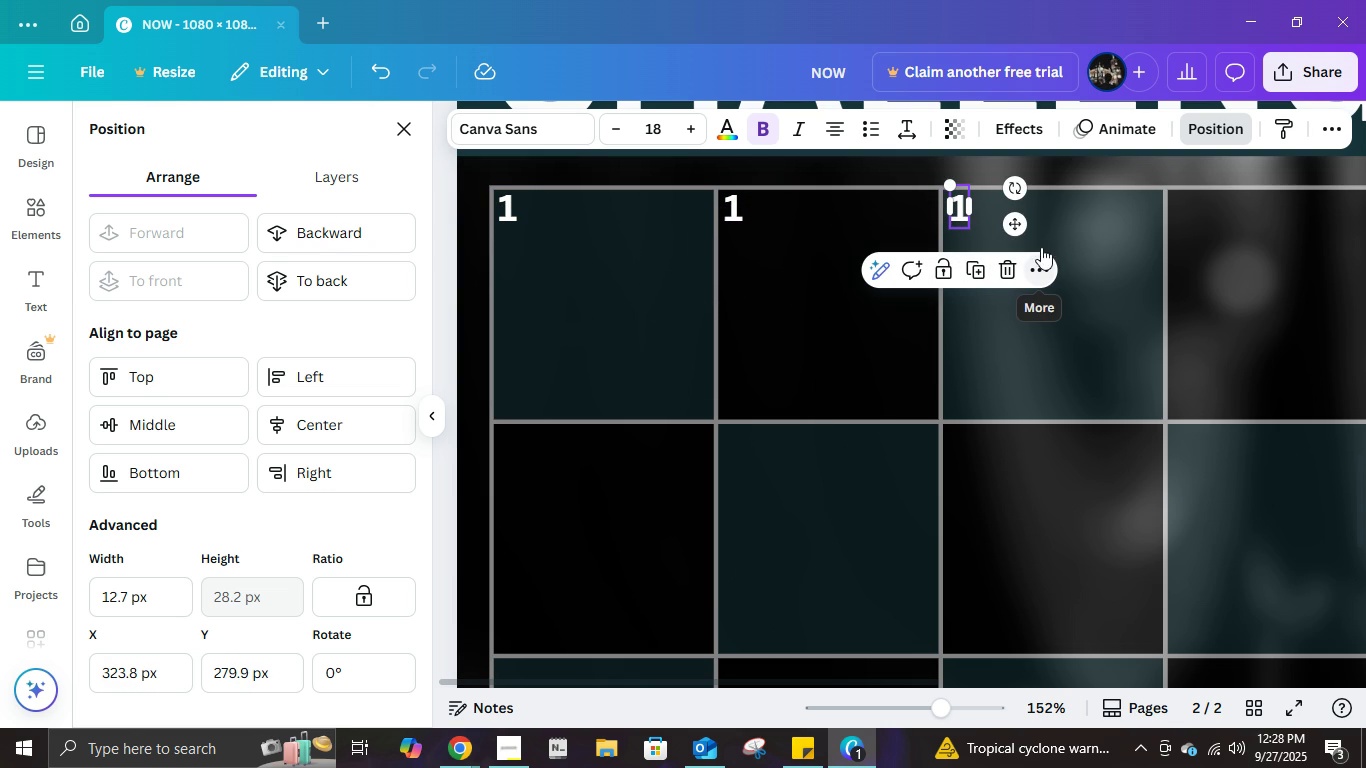 
key(ArrowLeft)
 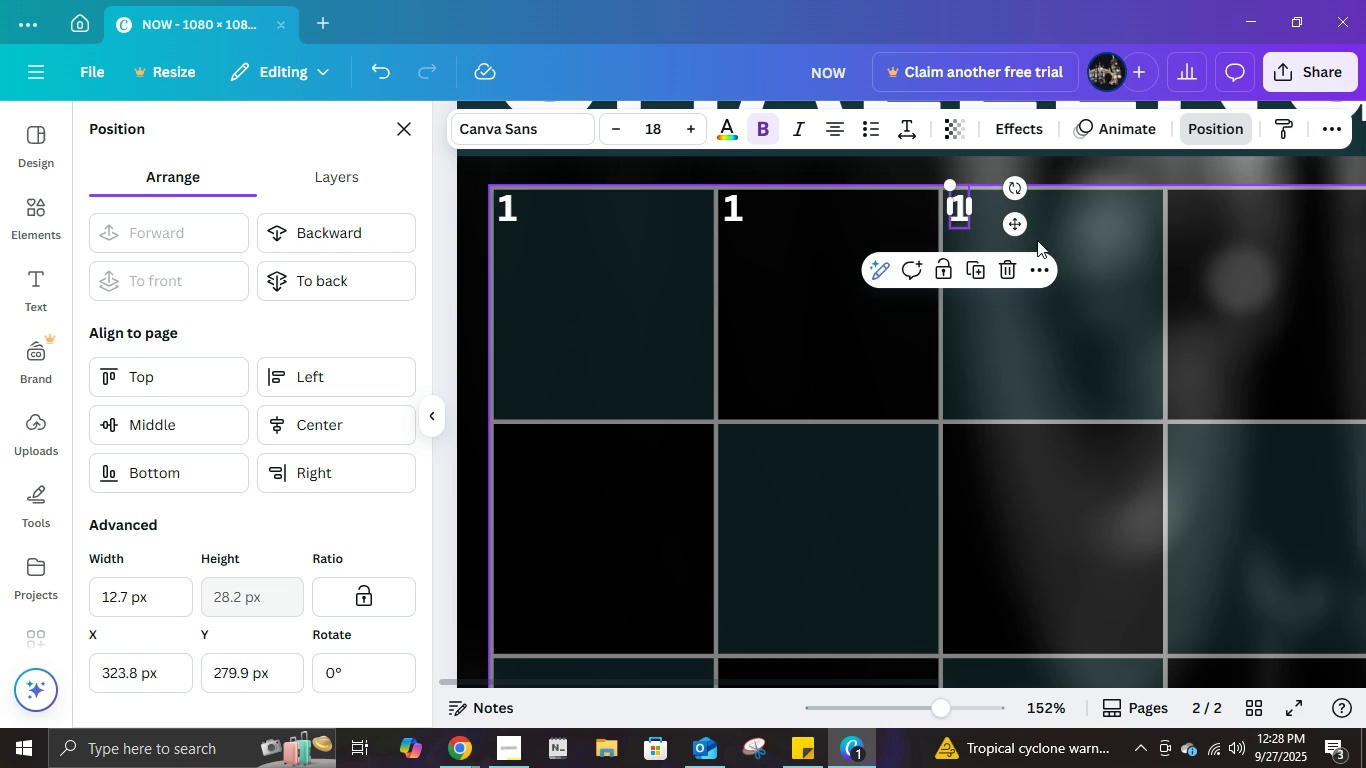 
key(ArrowLeft)
 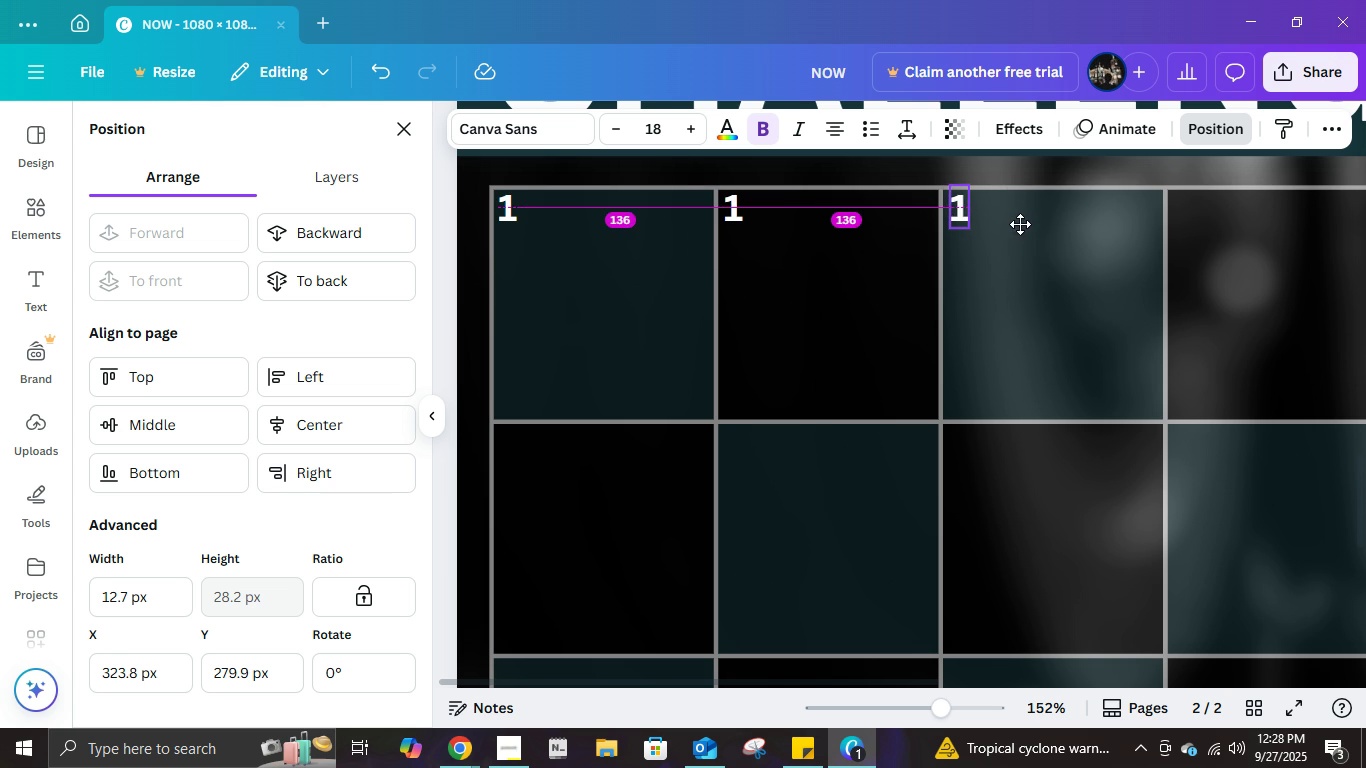 
key(ArrowLeft)
 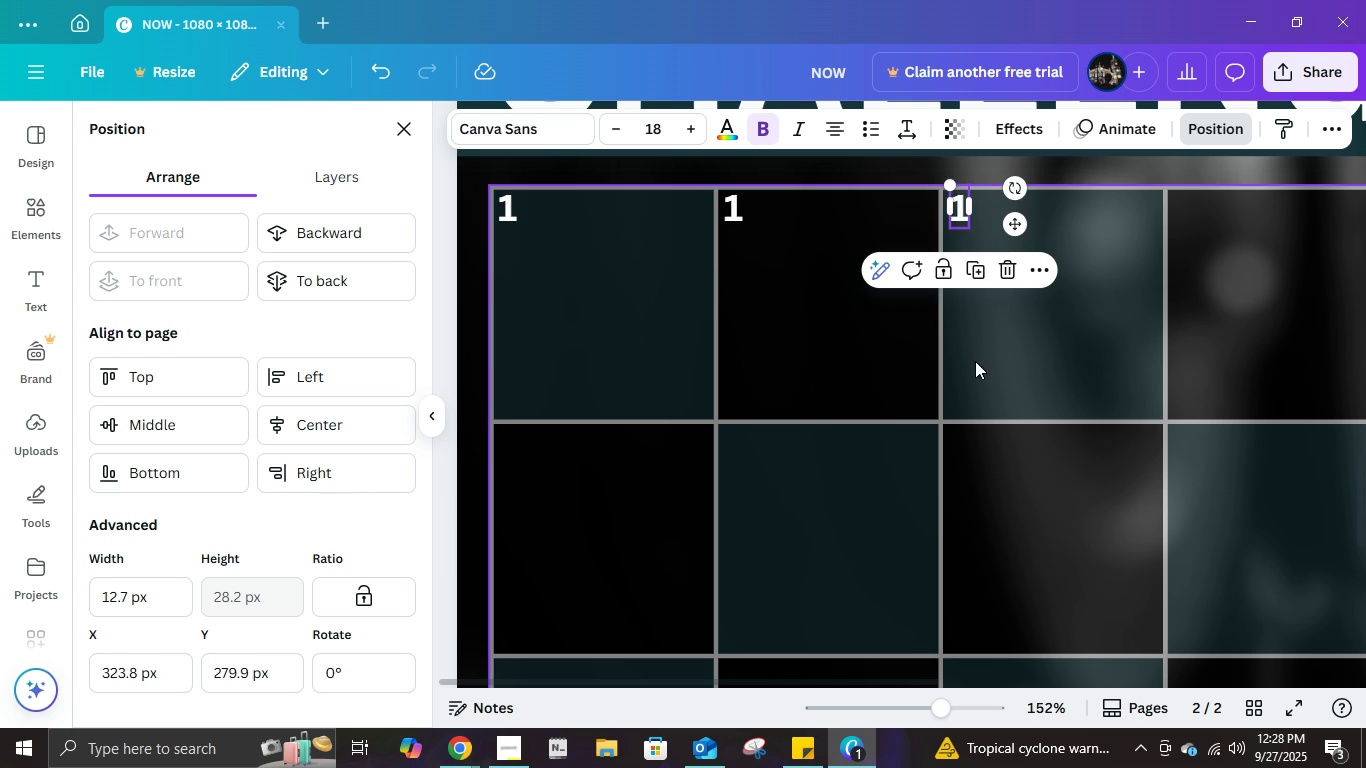 
key(ArrowLeft)
 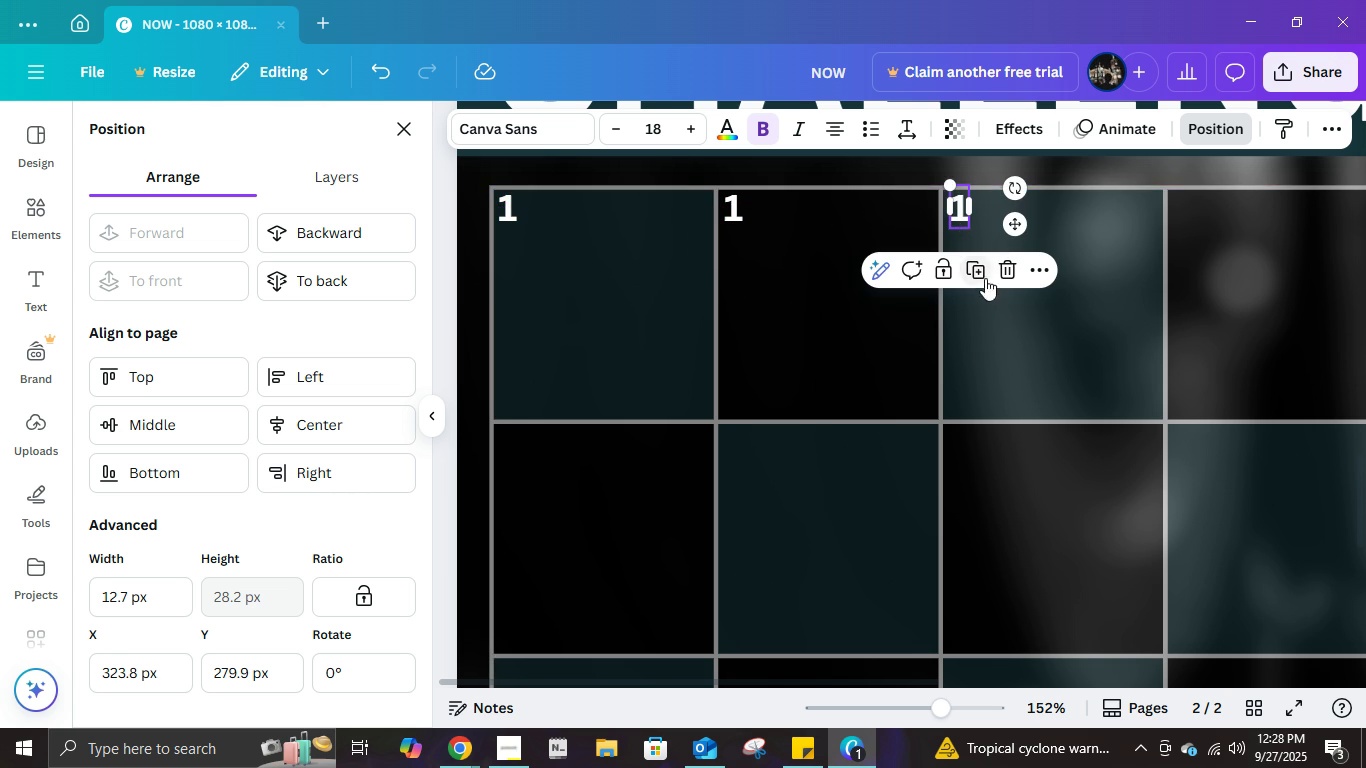 
left_click([974, 270])
 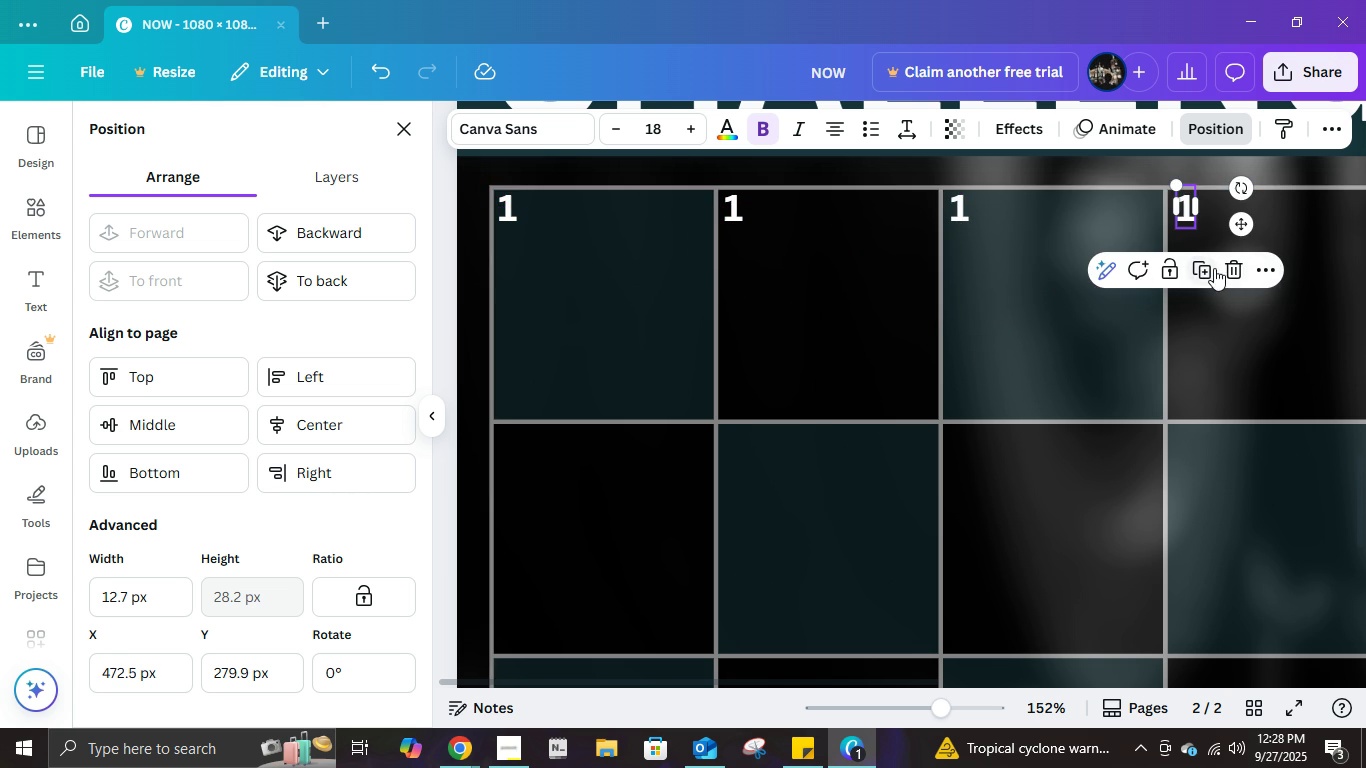 
left_click([1210, 268])